 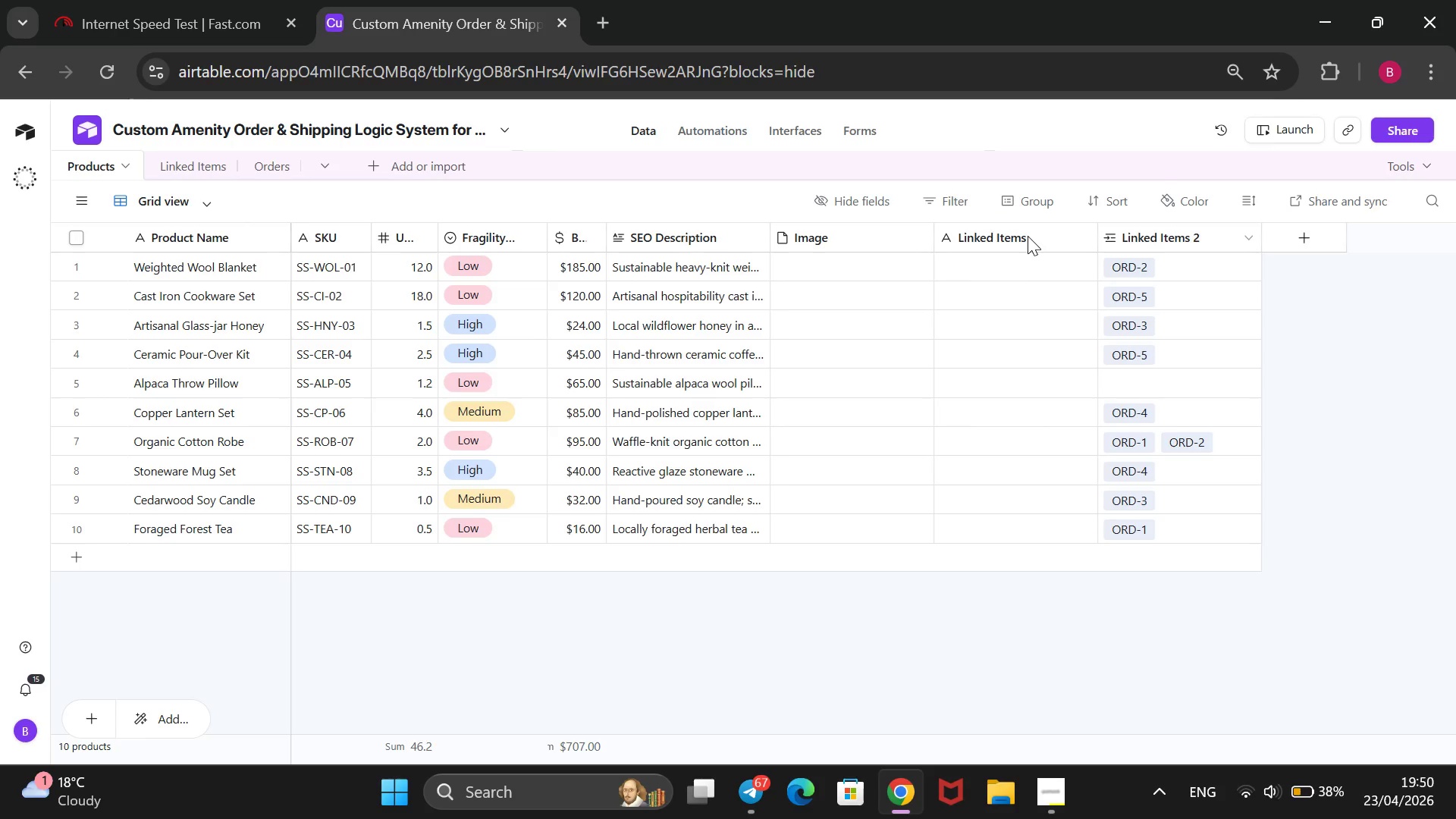 
scroll: coordinate [1014, 566], scroll_direction: down, amount: 14.0
 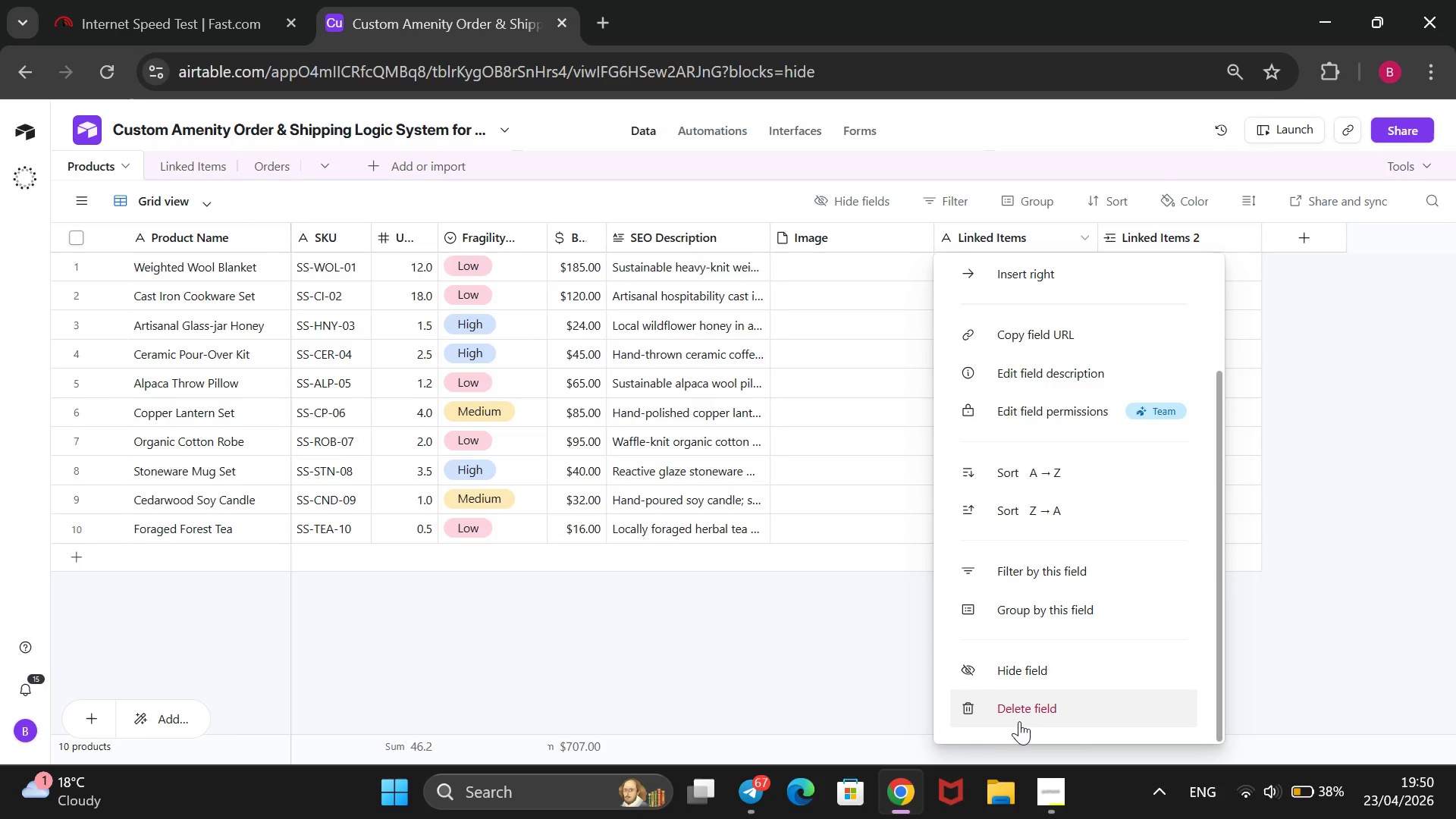 
left_click([1021, 718])
 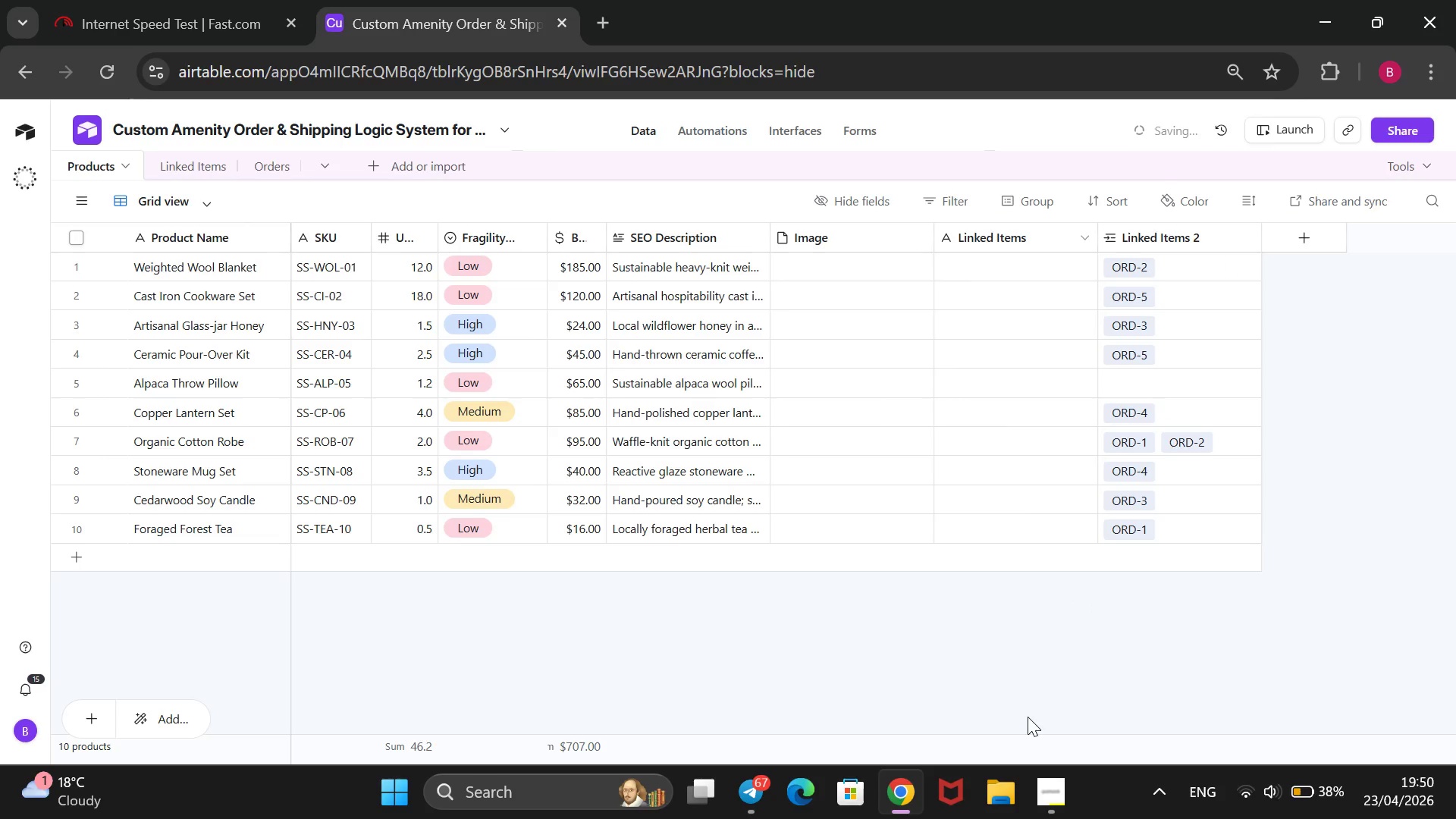 
wait(13.66)
 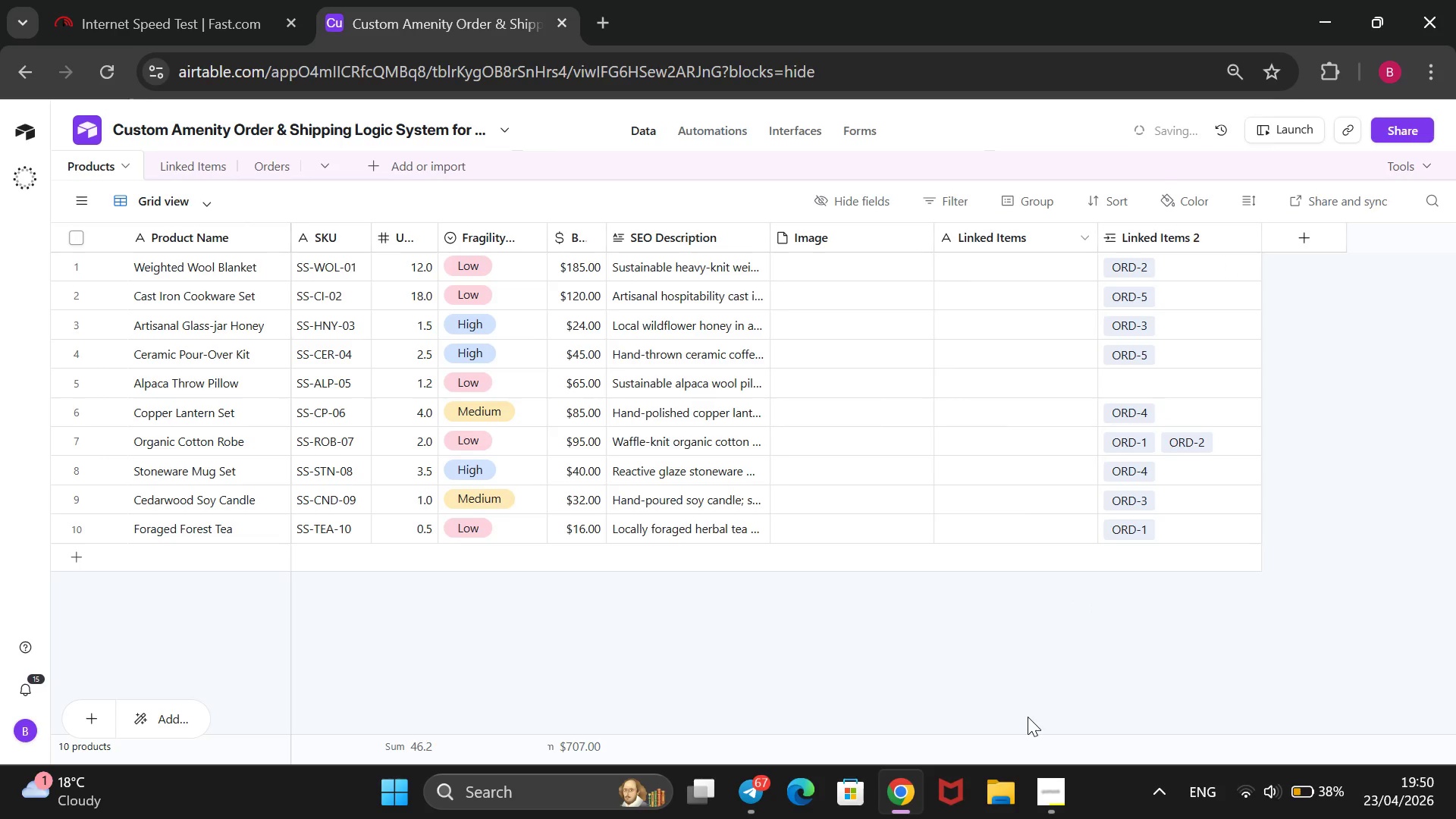 
left_click([1138, 234])
 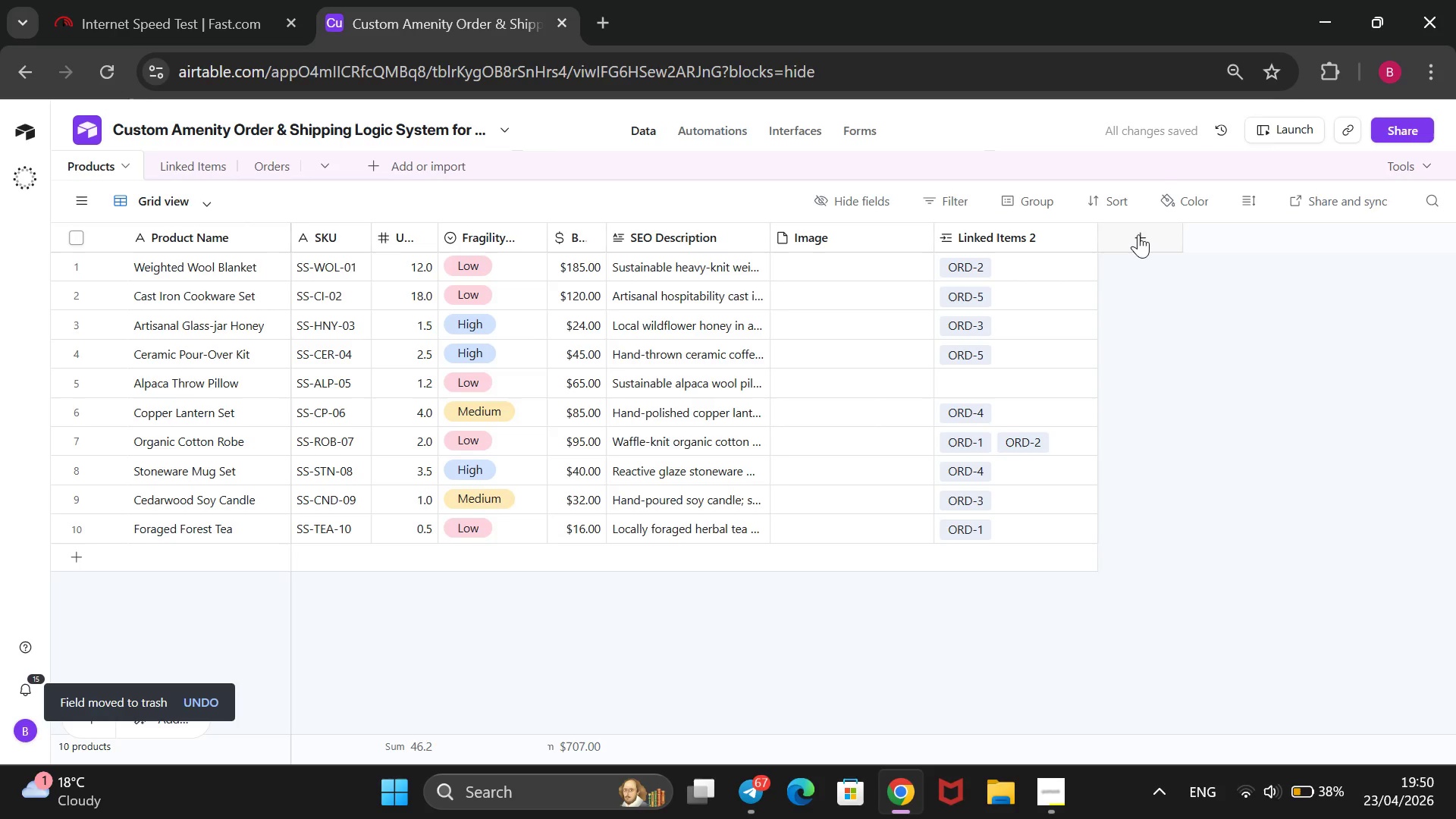 
wait(9.38)
 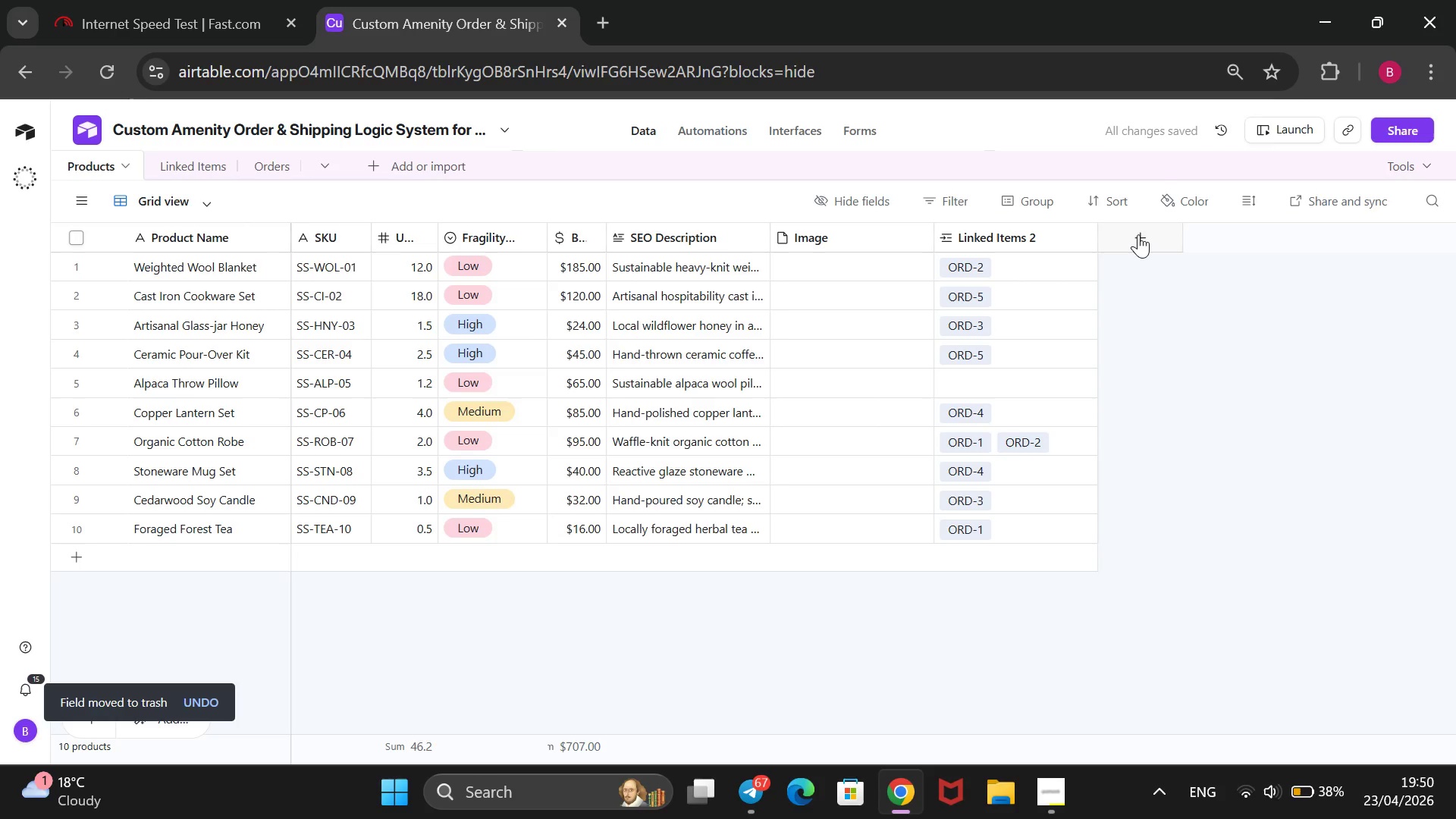 
left_click([1078, 677])
 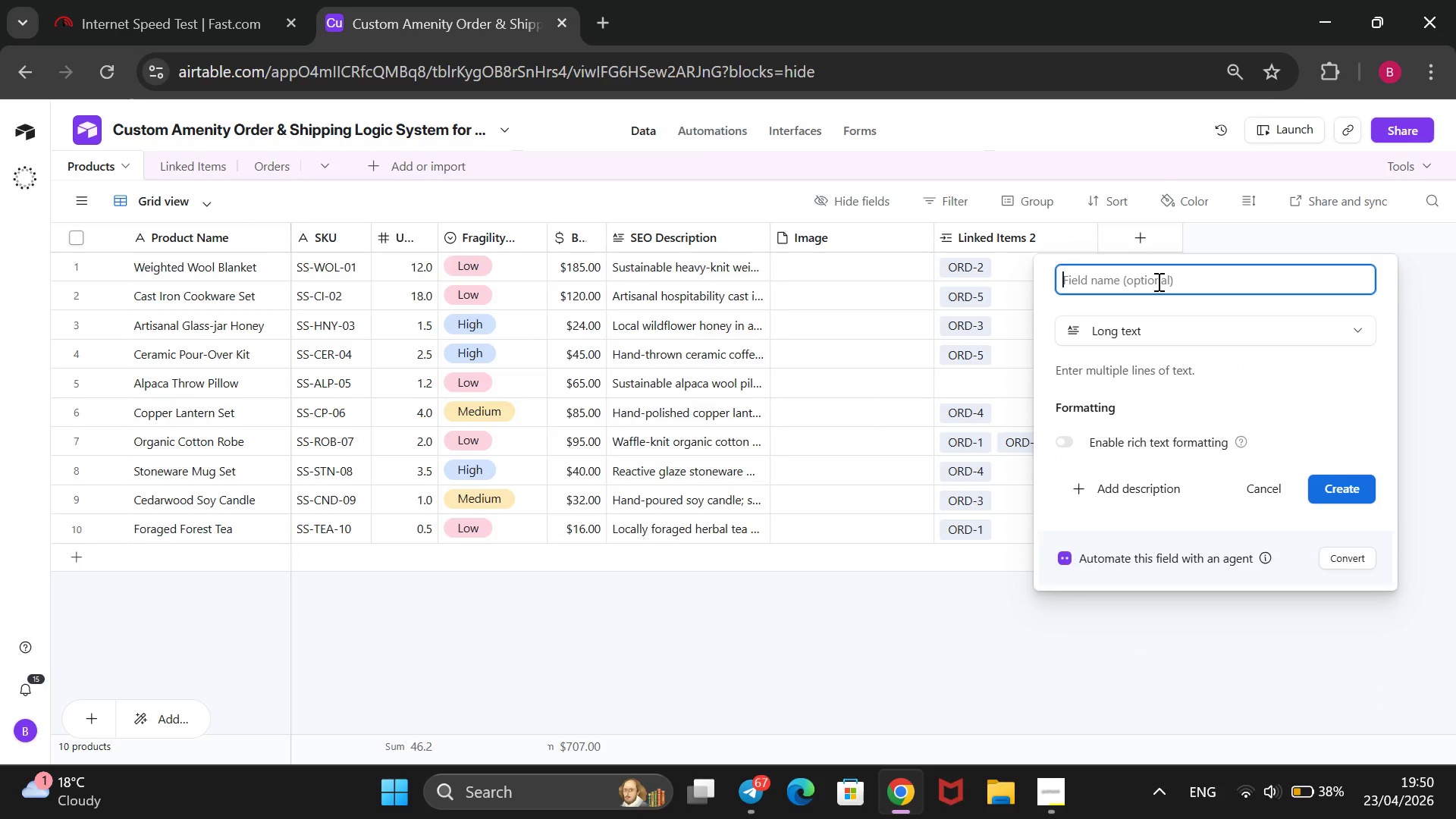 
type(Alt Text)
 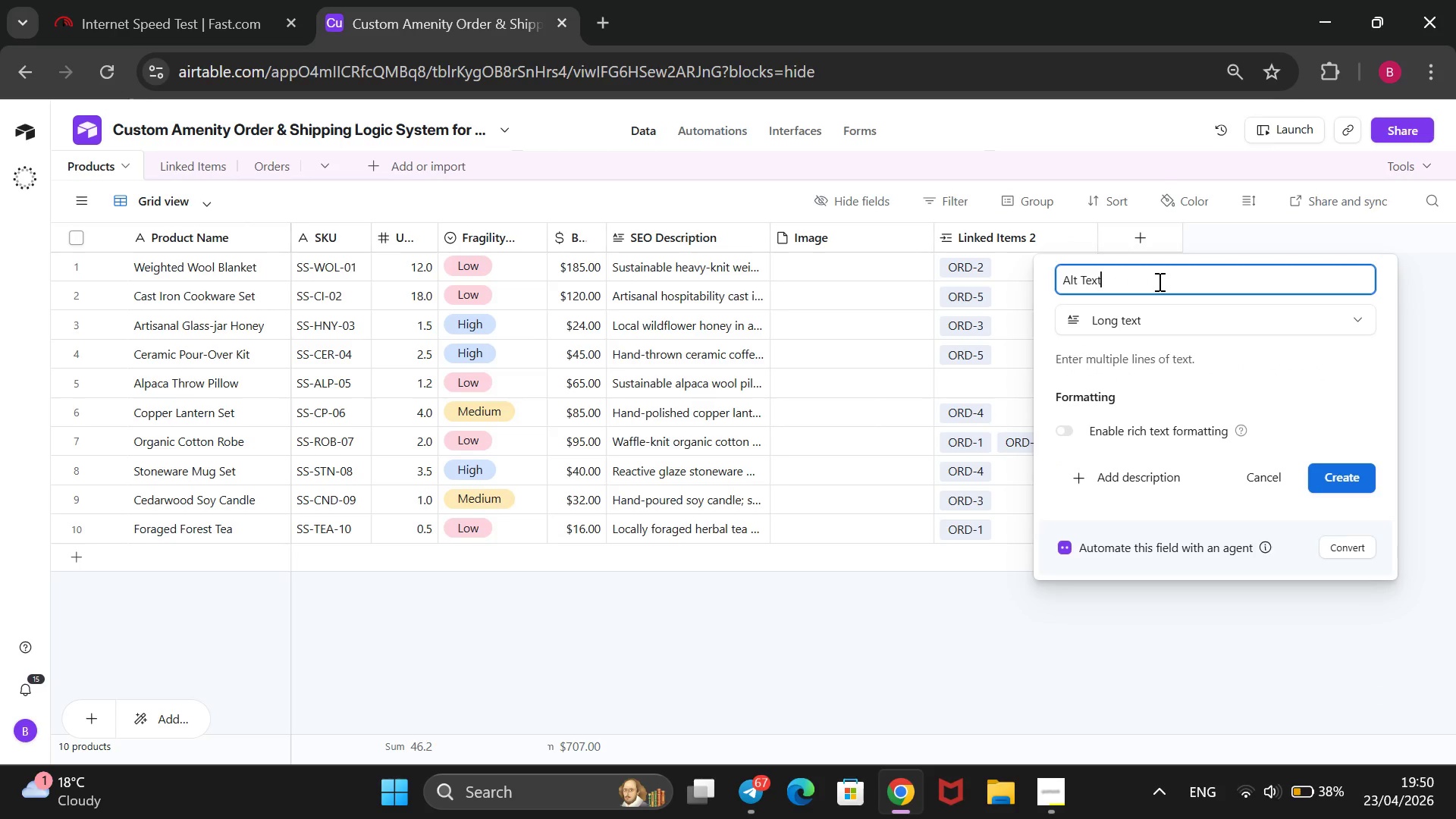 
key(Enter)
 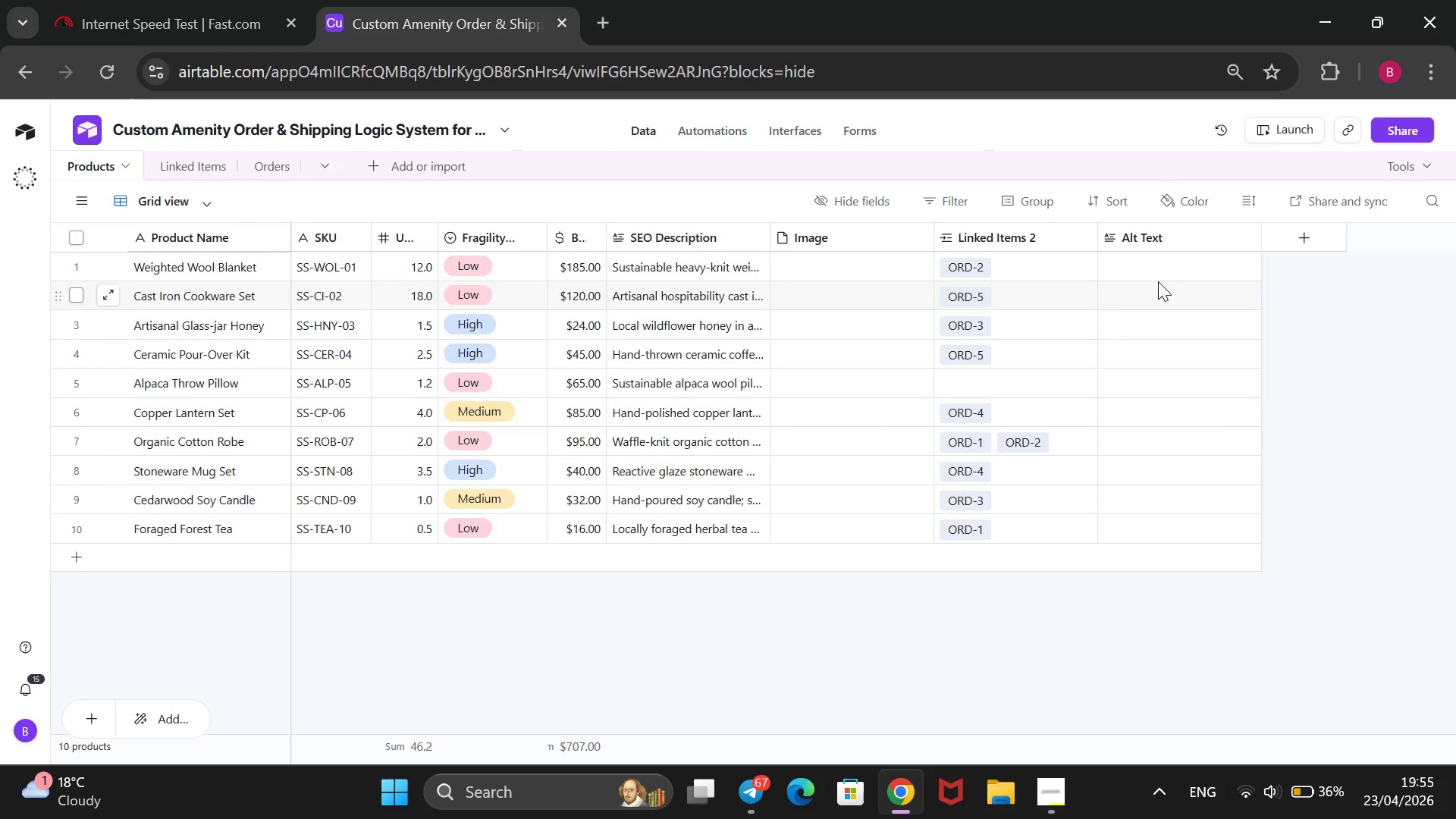 
wait(267.36)
 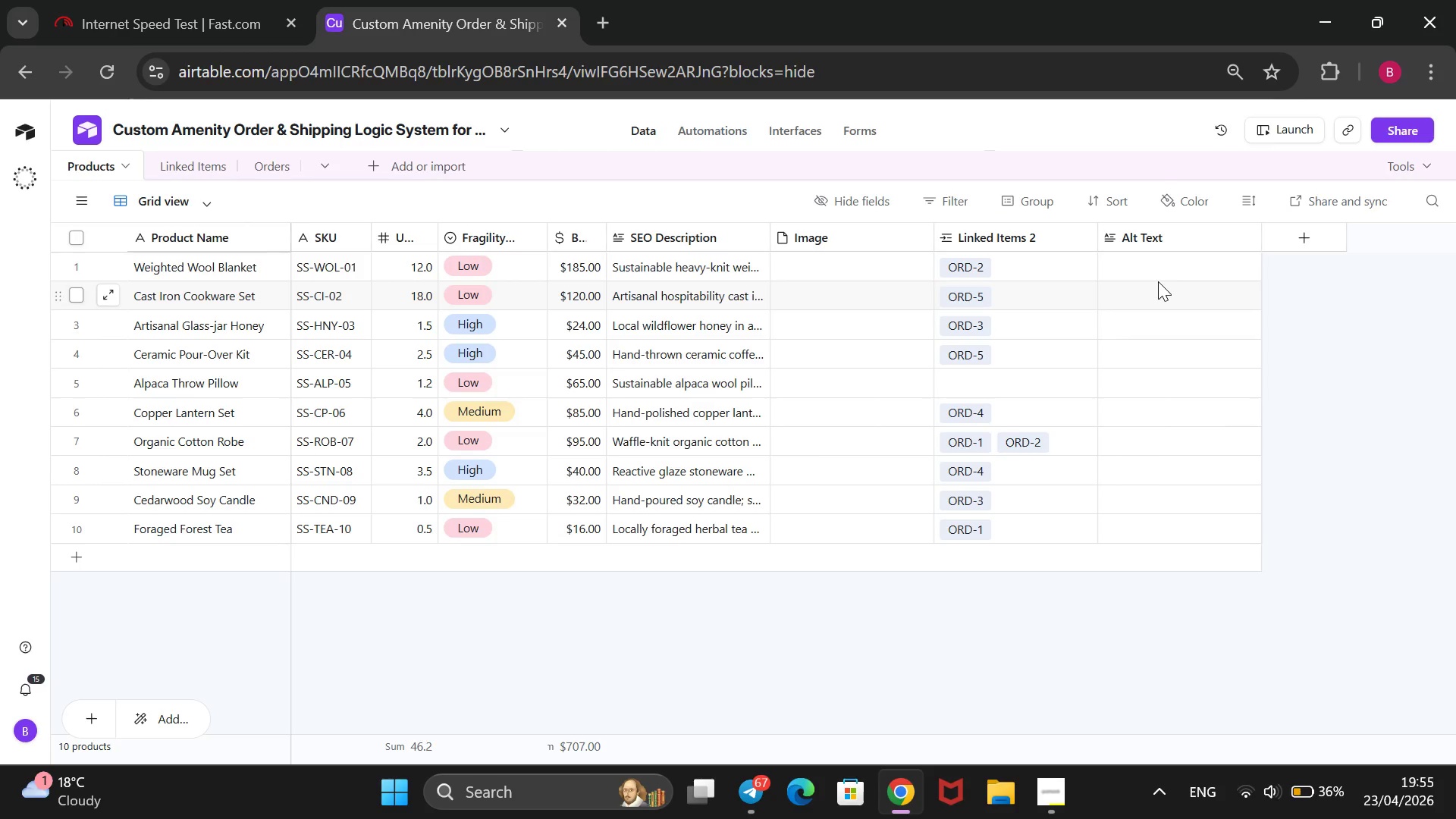 
left_click([1050, 806])